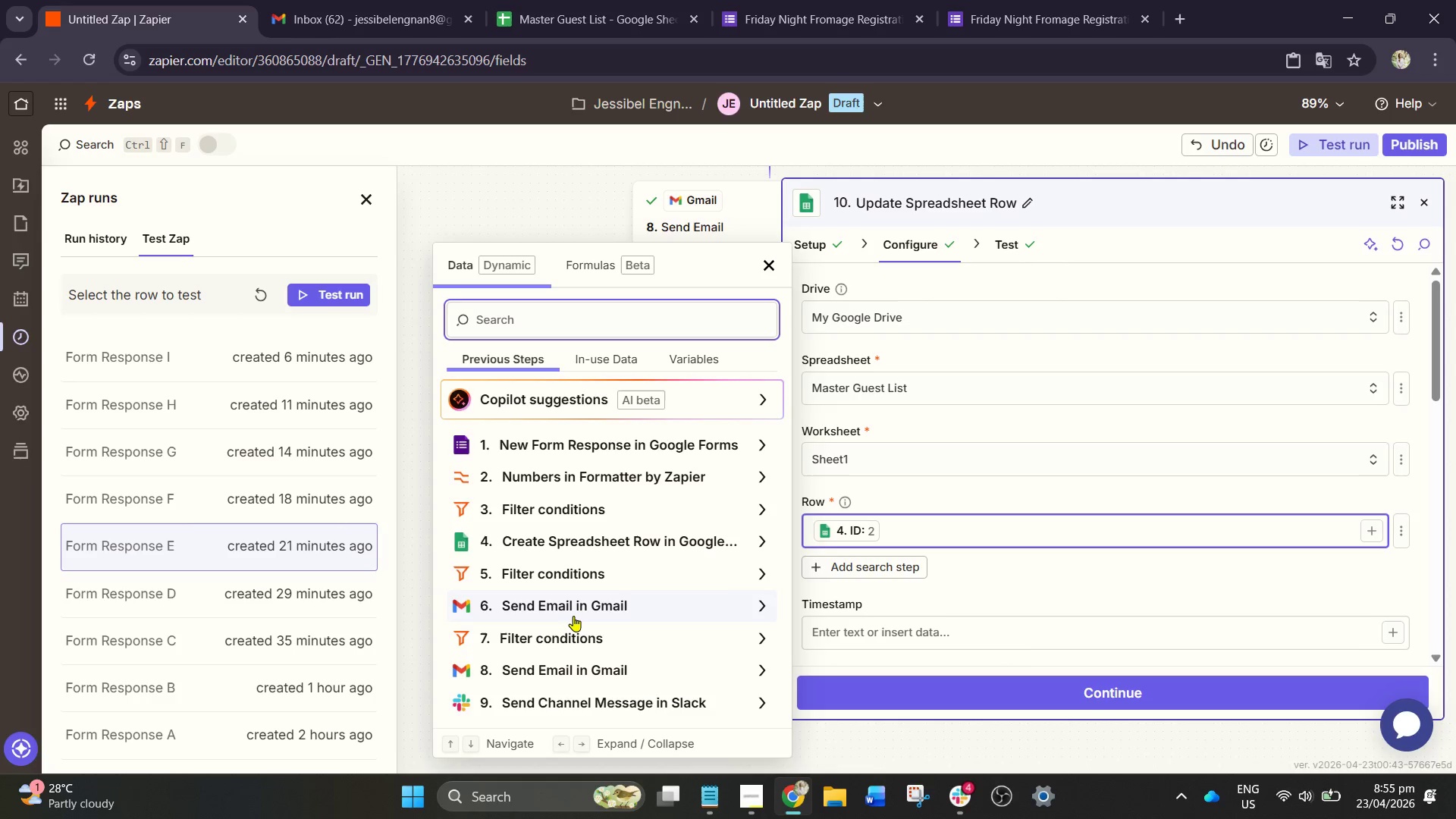 
wait(6.82)
 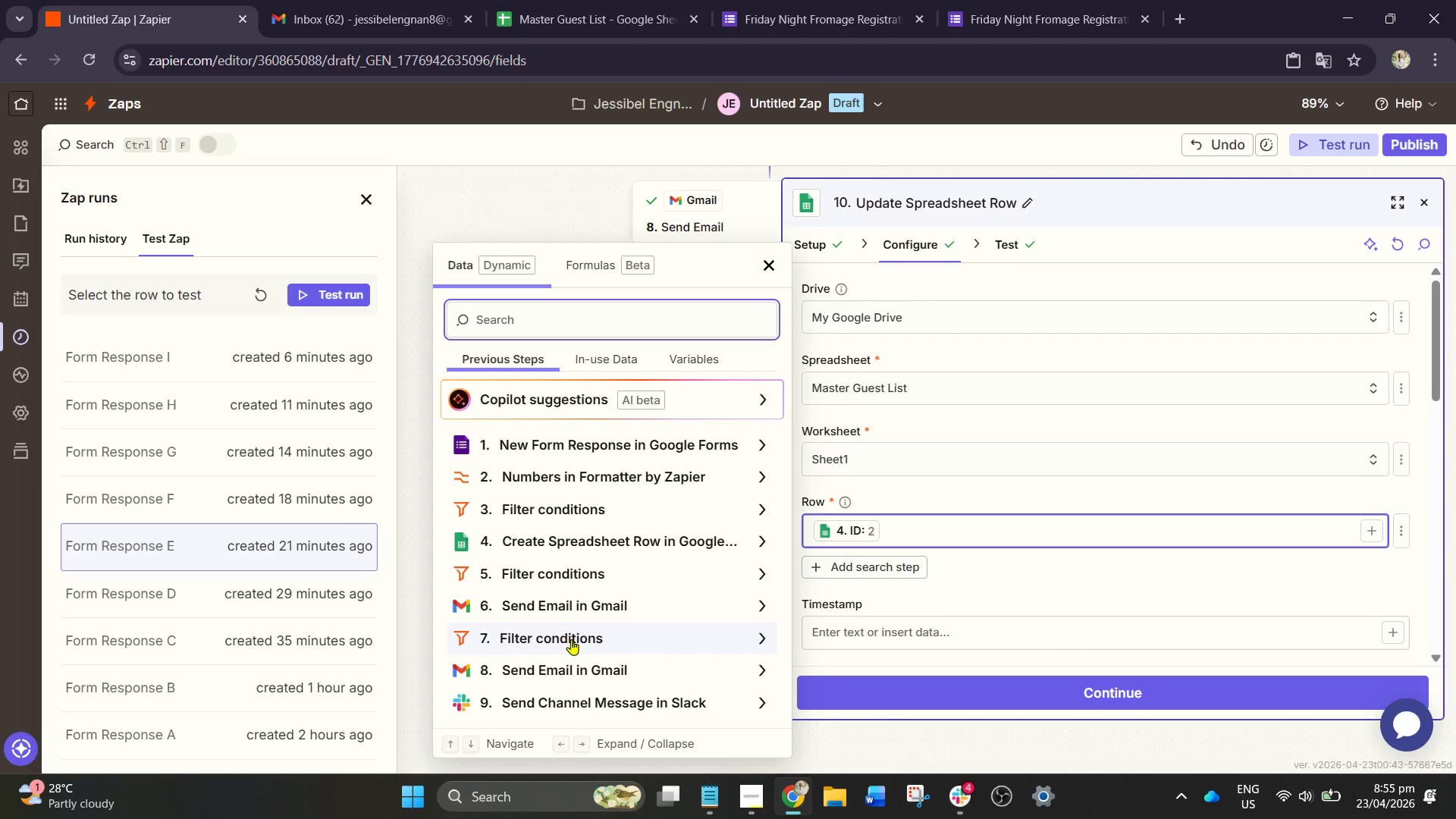 
left_click([604, 547])
 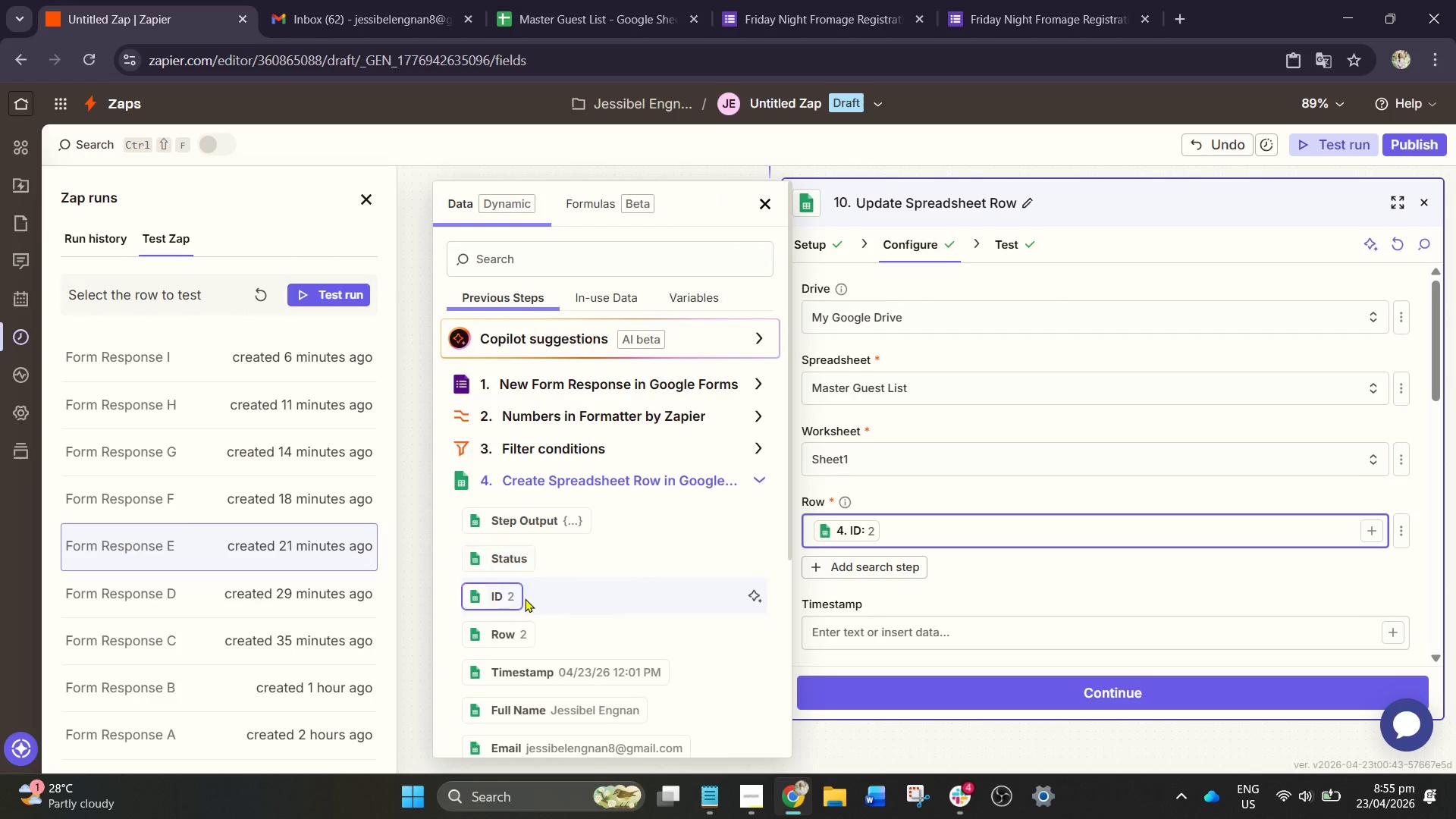 
scroll: coordinate [528, 607], scroll_direction: down, amount: 1.0
 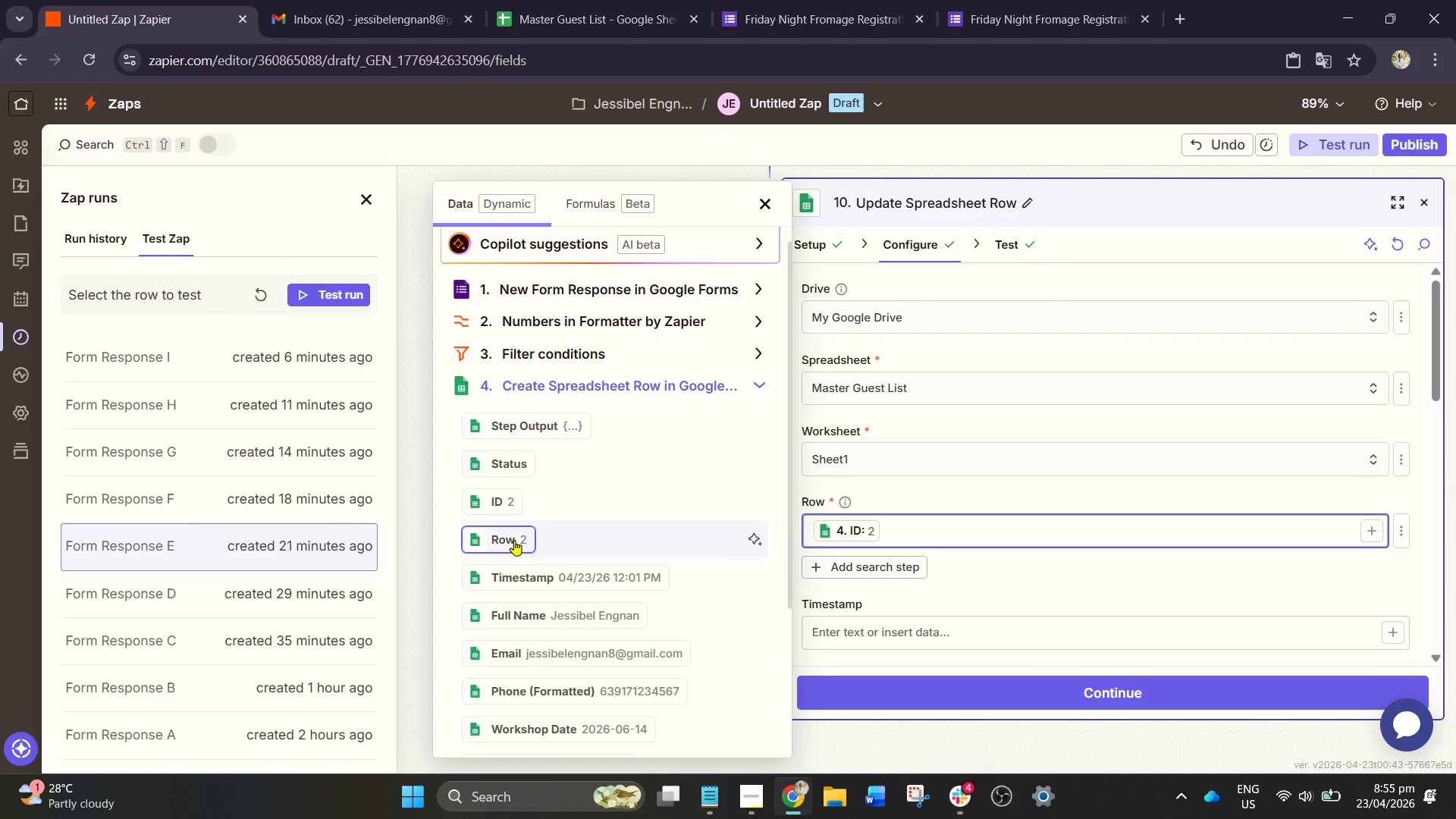 
left_click([514, 540])
 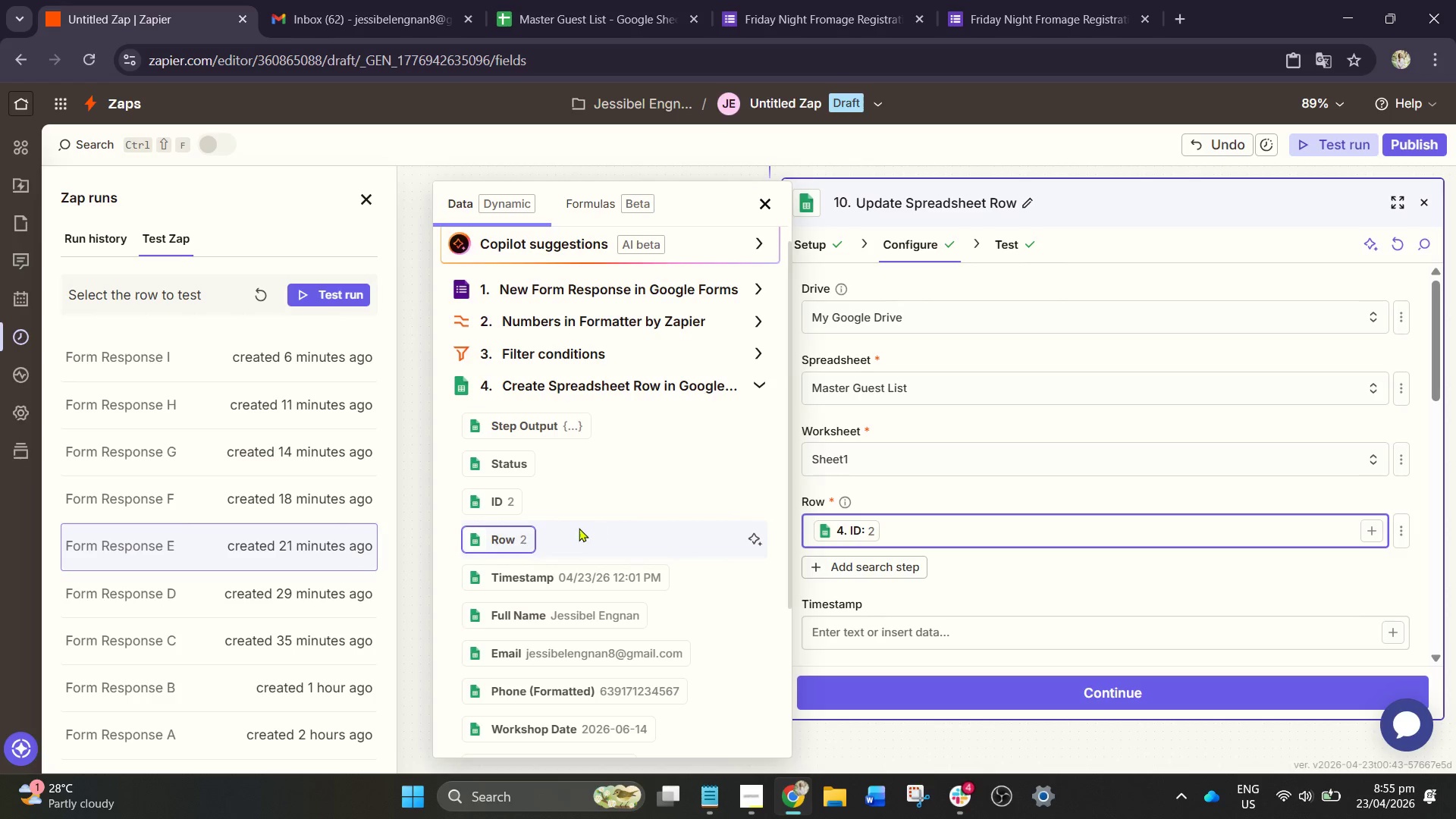 
left_click([524, 531])
 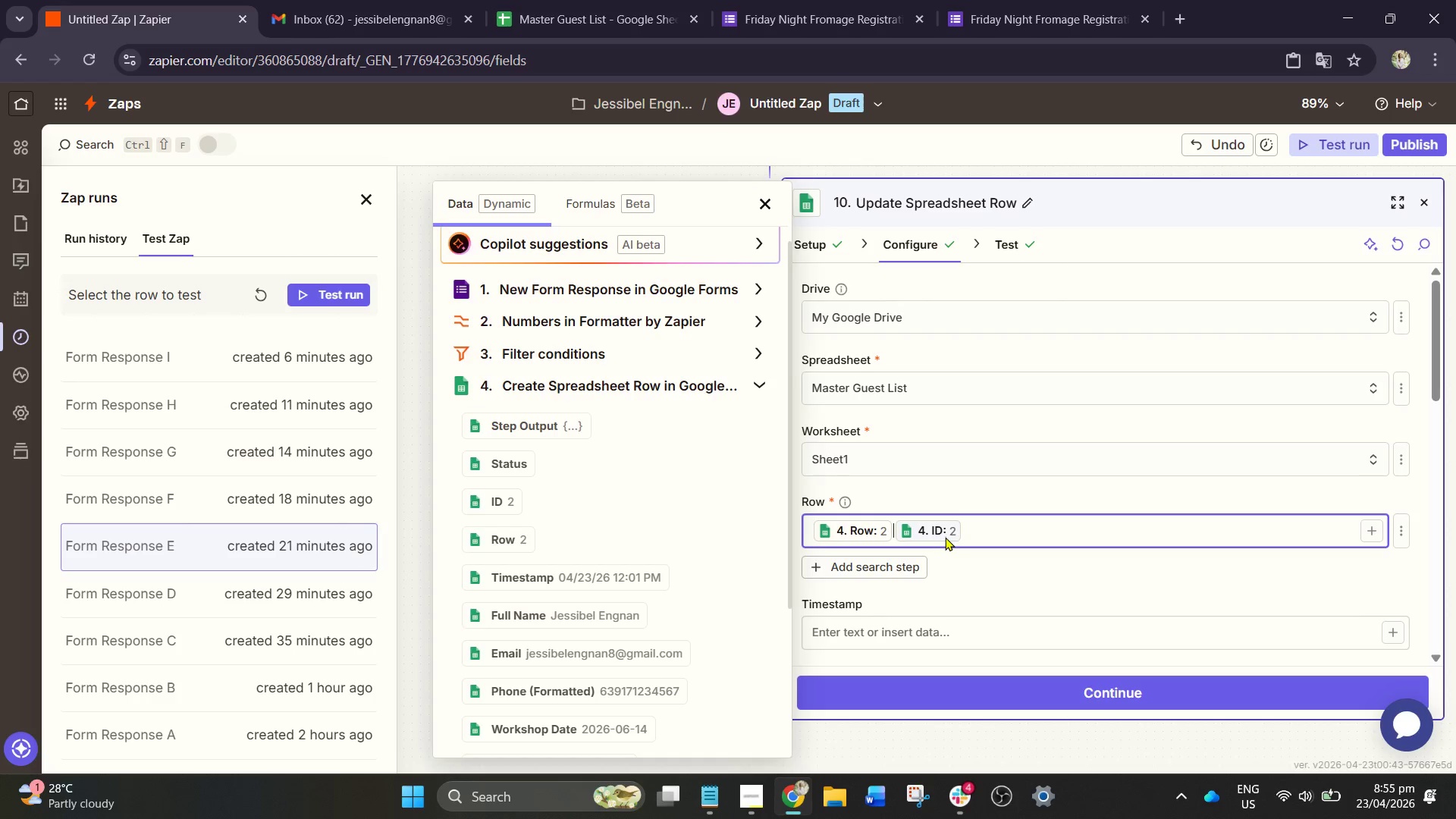 
left_click([965, 536])
 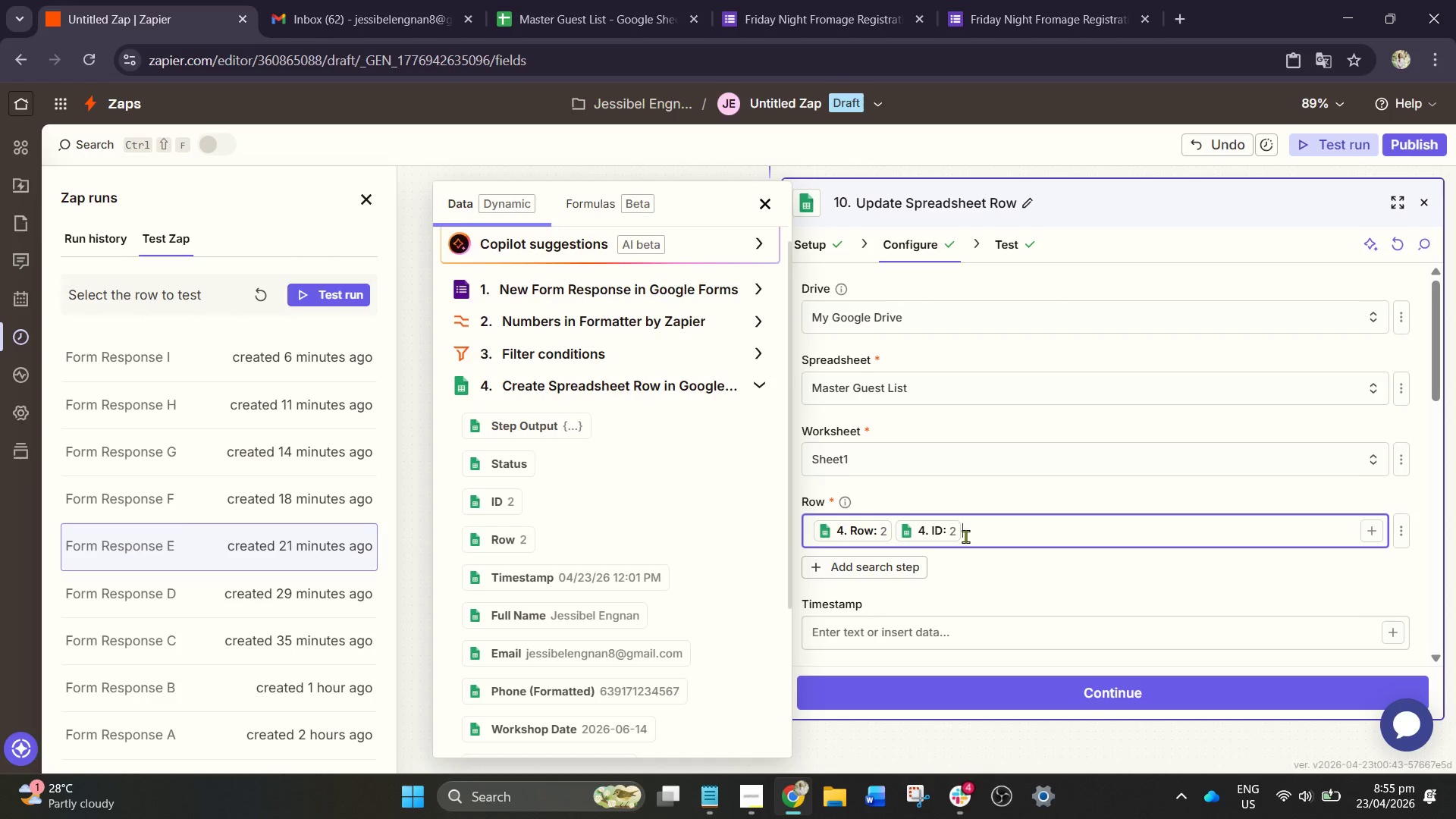 
key(Backspace)
 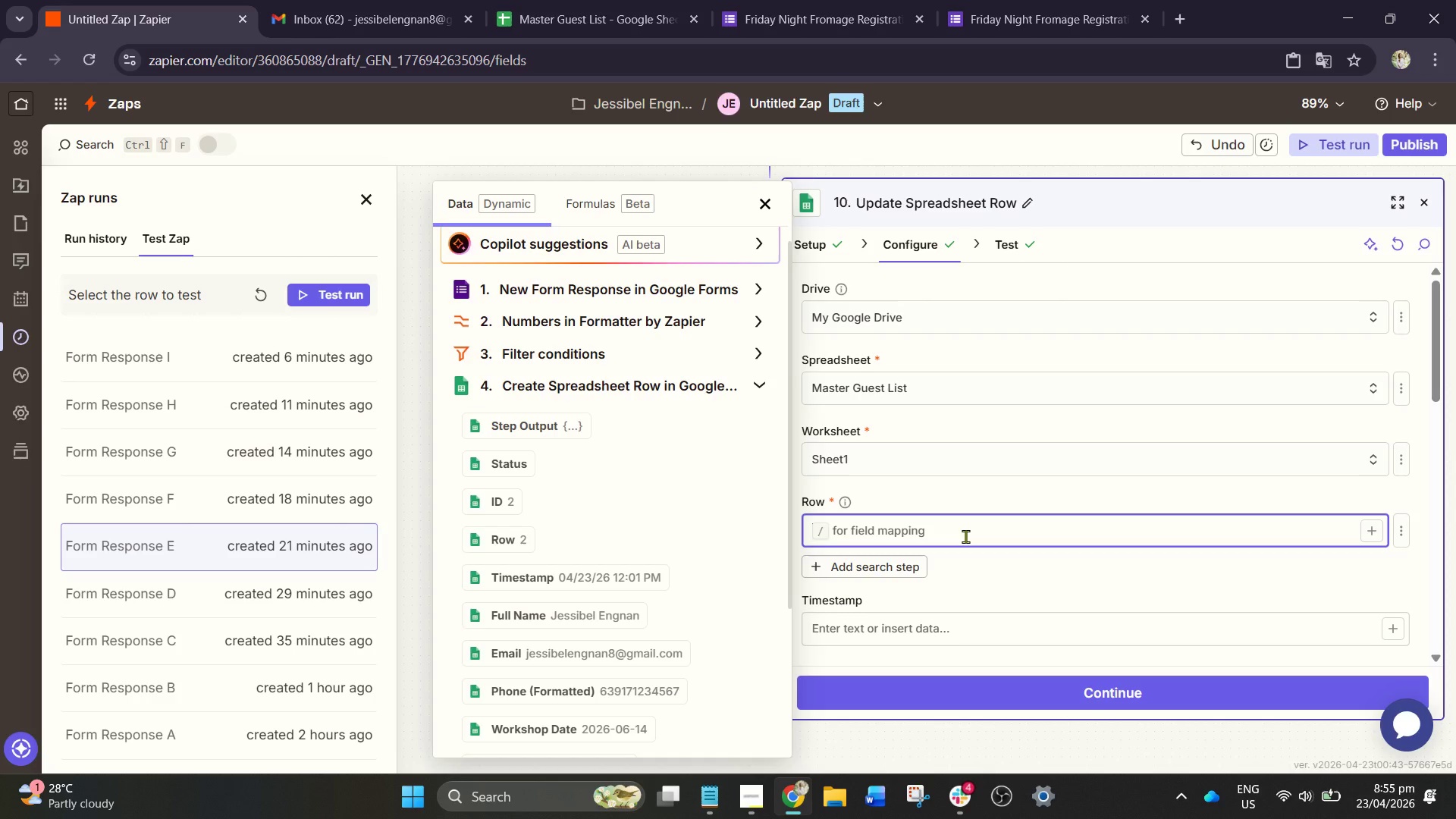 
key(Backspace)
 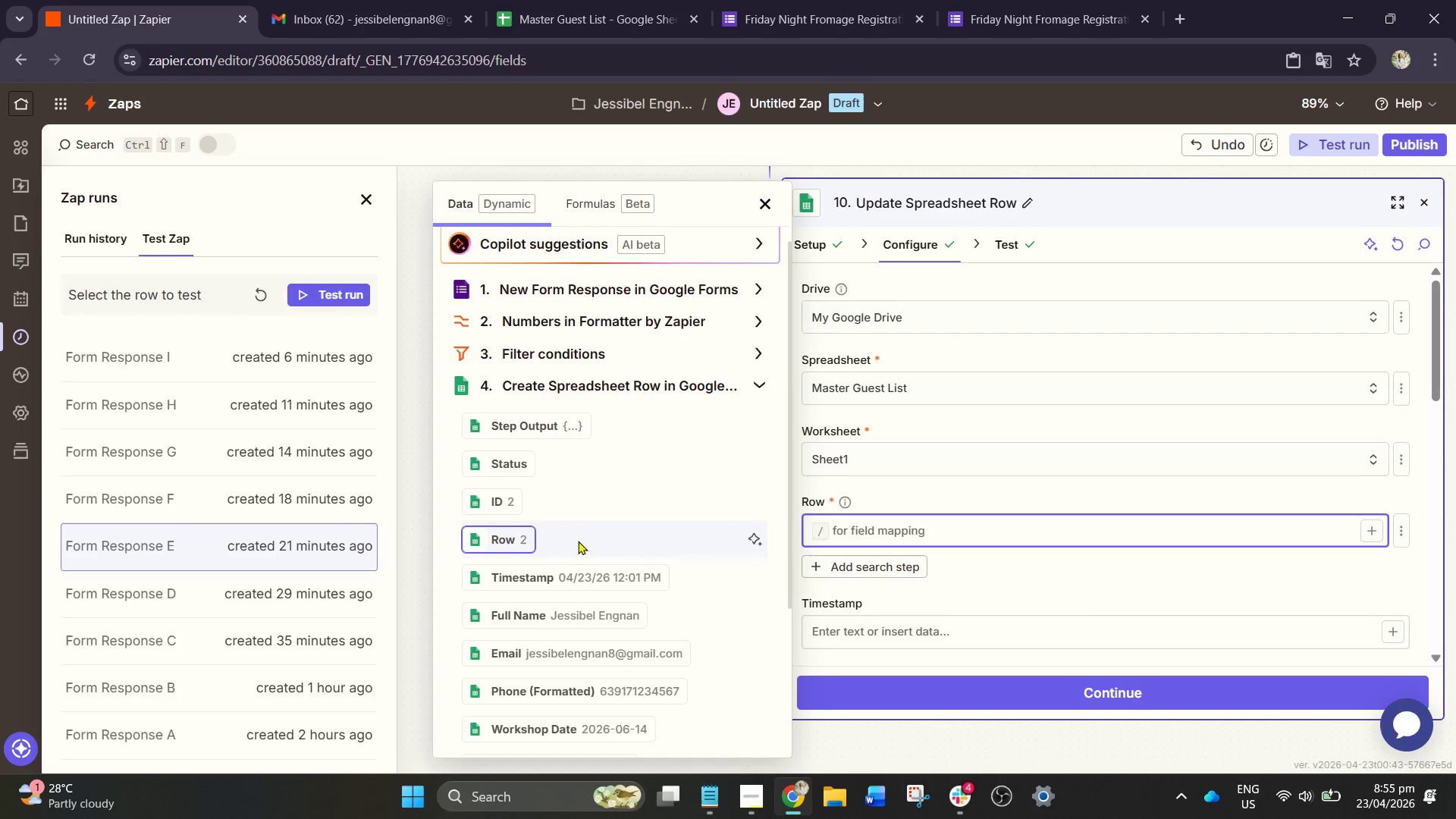 
left_click([510, 529])
 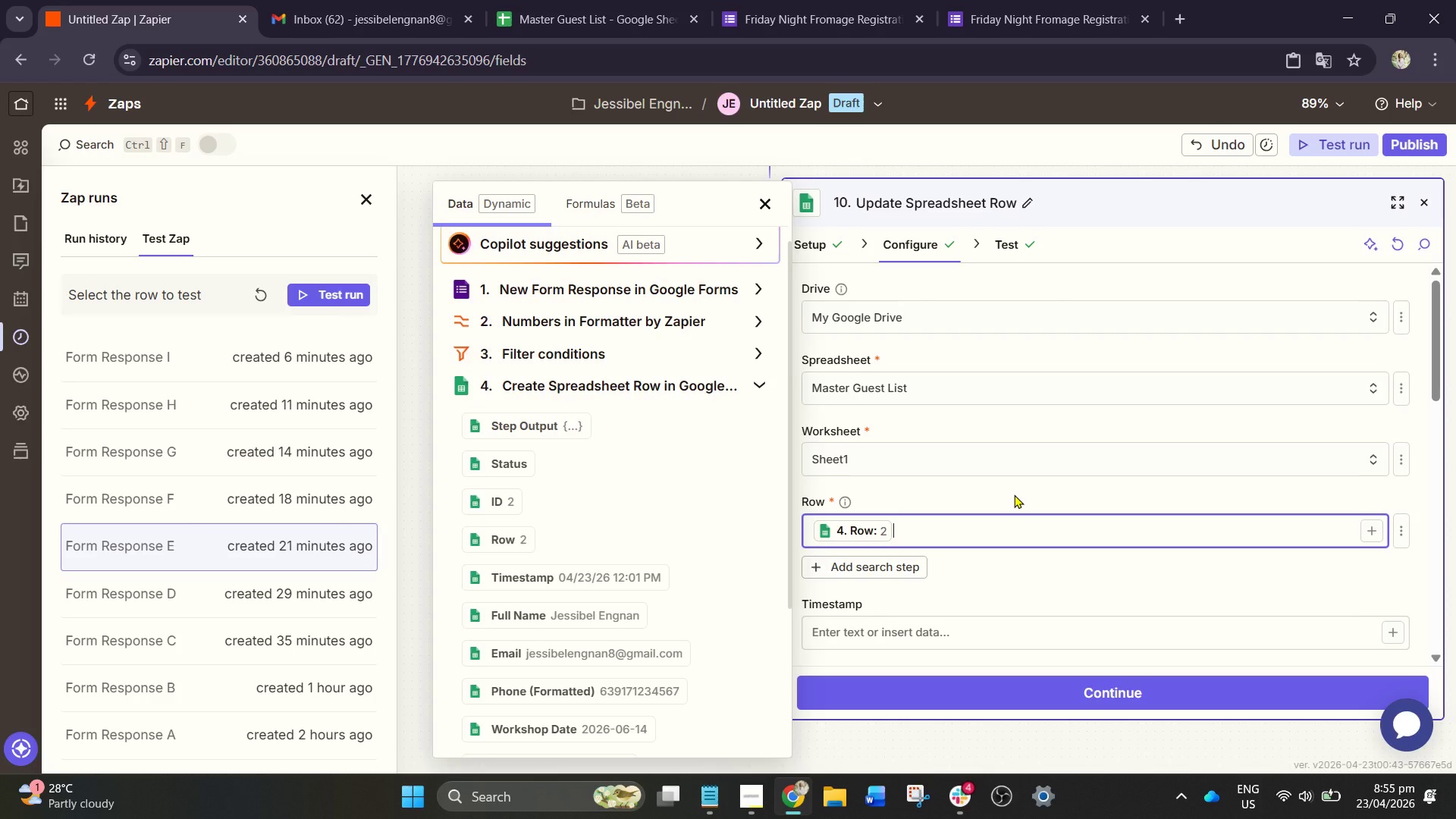 
wait(6.25)
 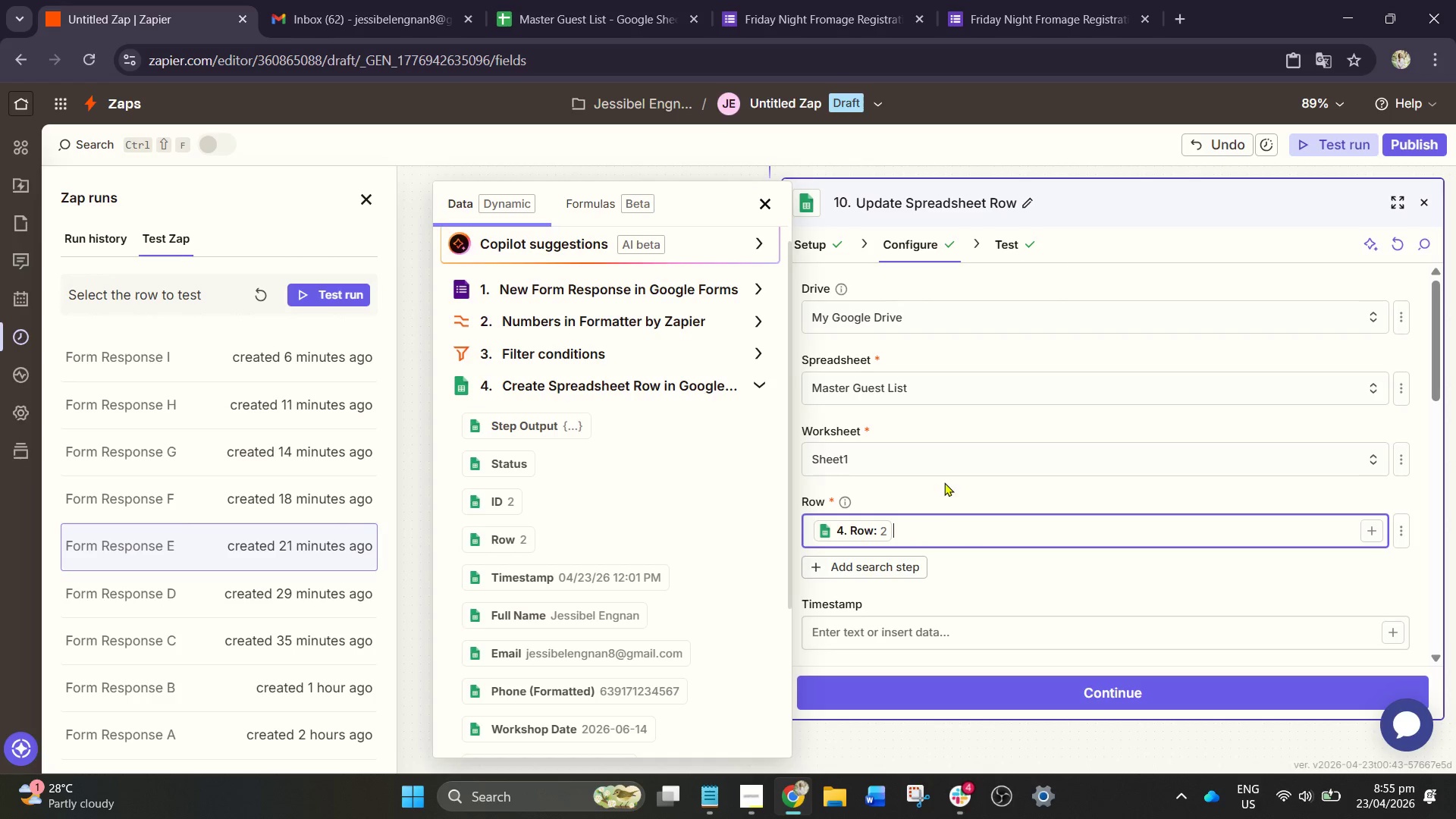 
left_click([1014, 494])
 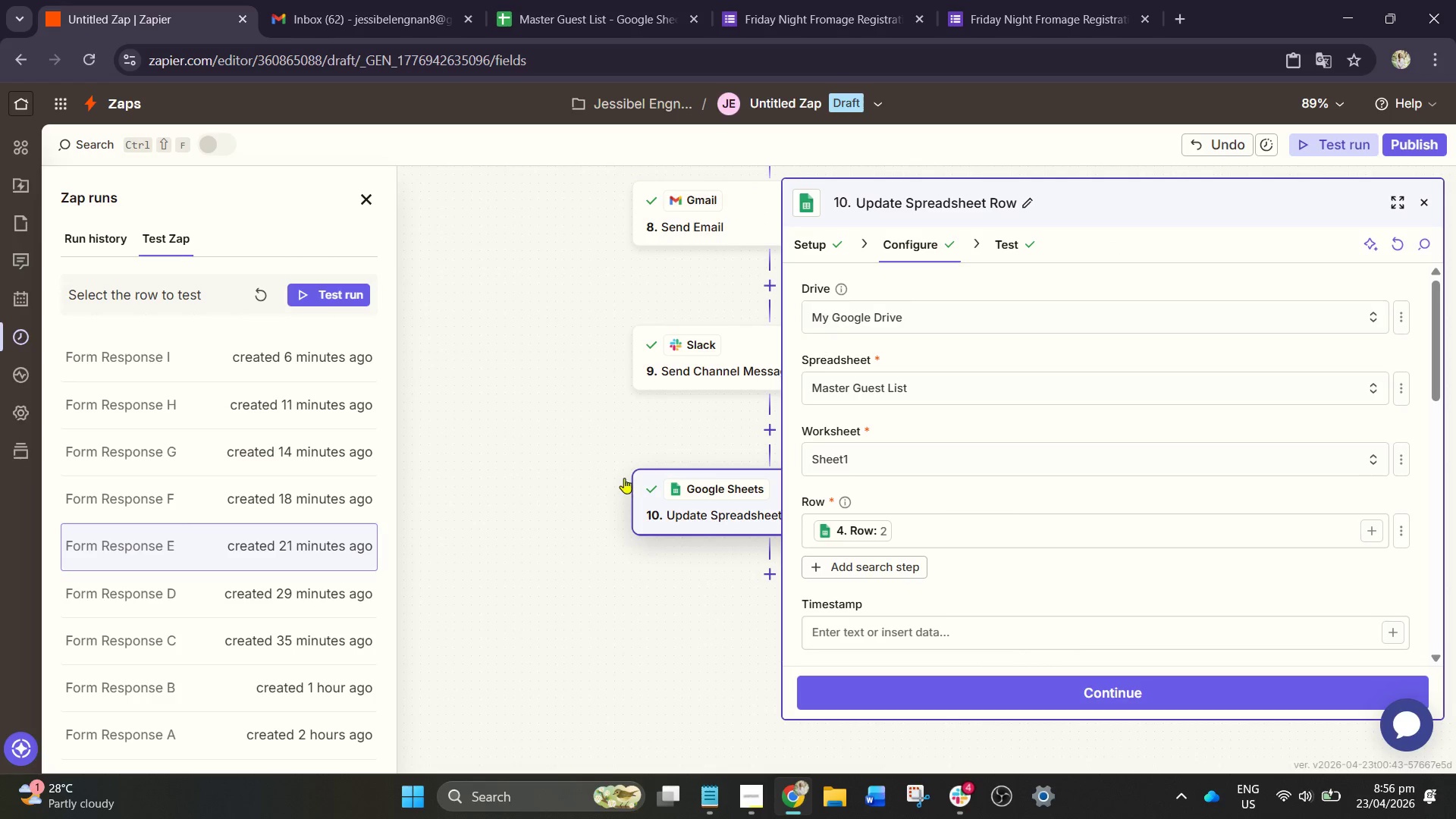 
wait(5.02)
 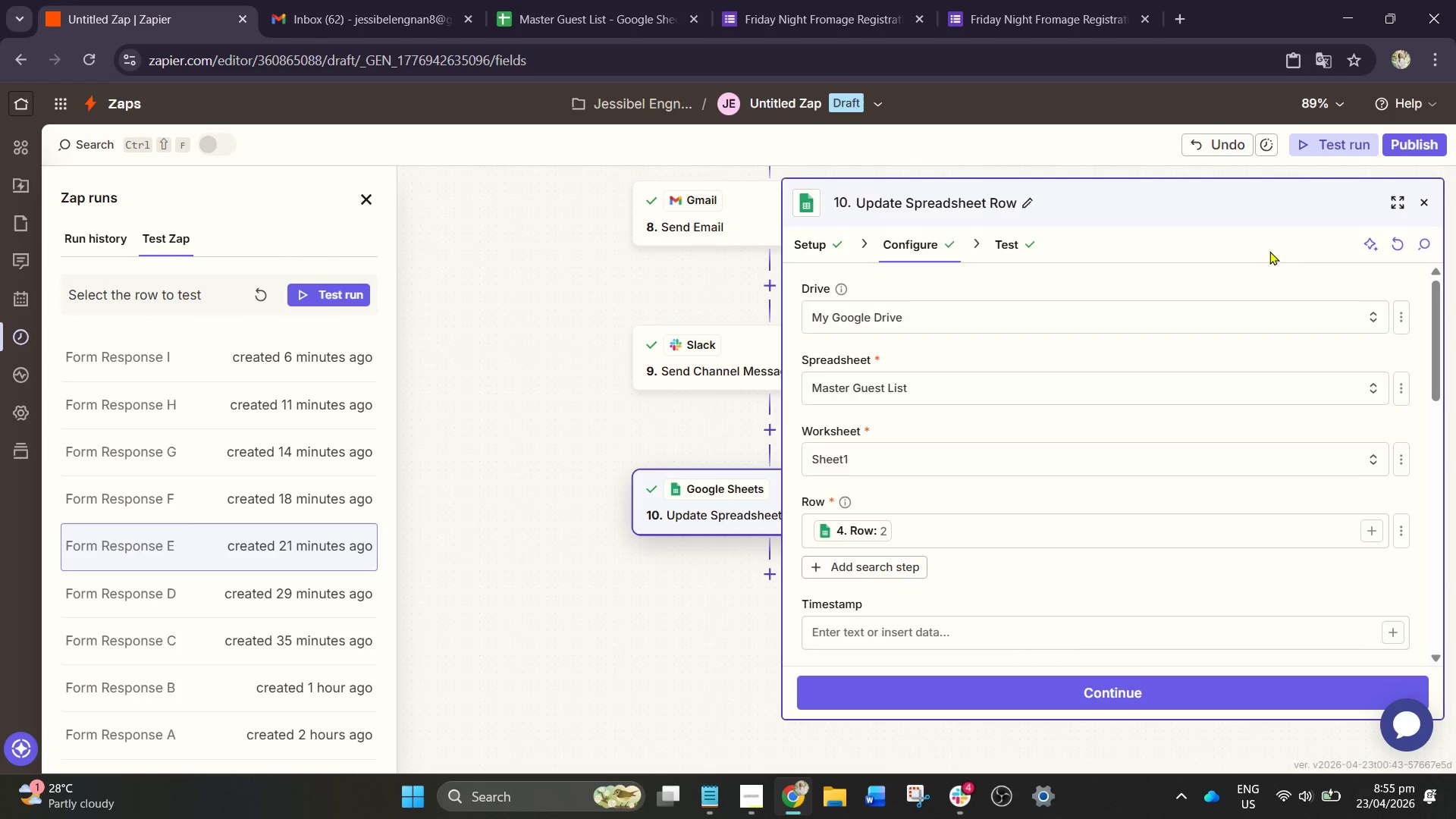 
scroll: coordinate [558, 346], scroll_direction: up, amount: 7.0
 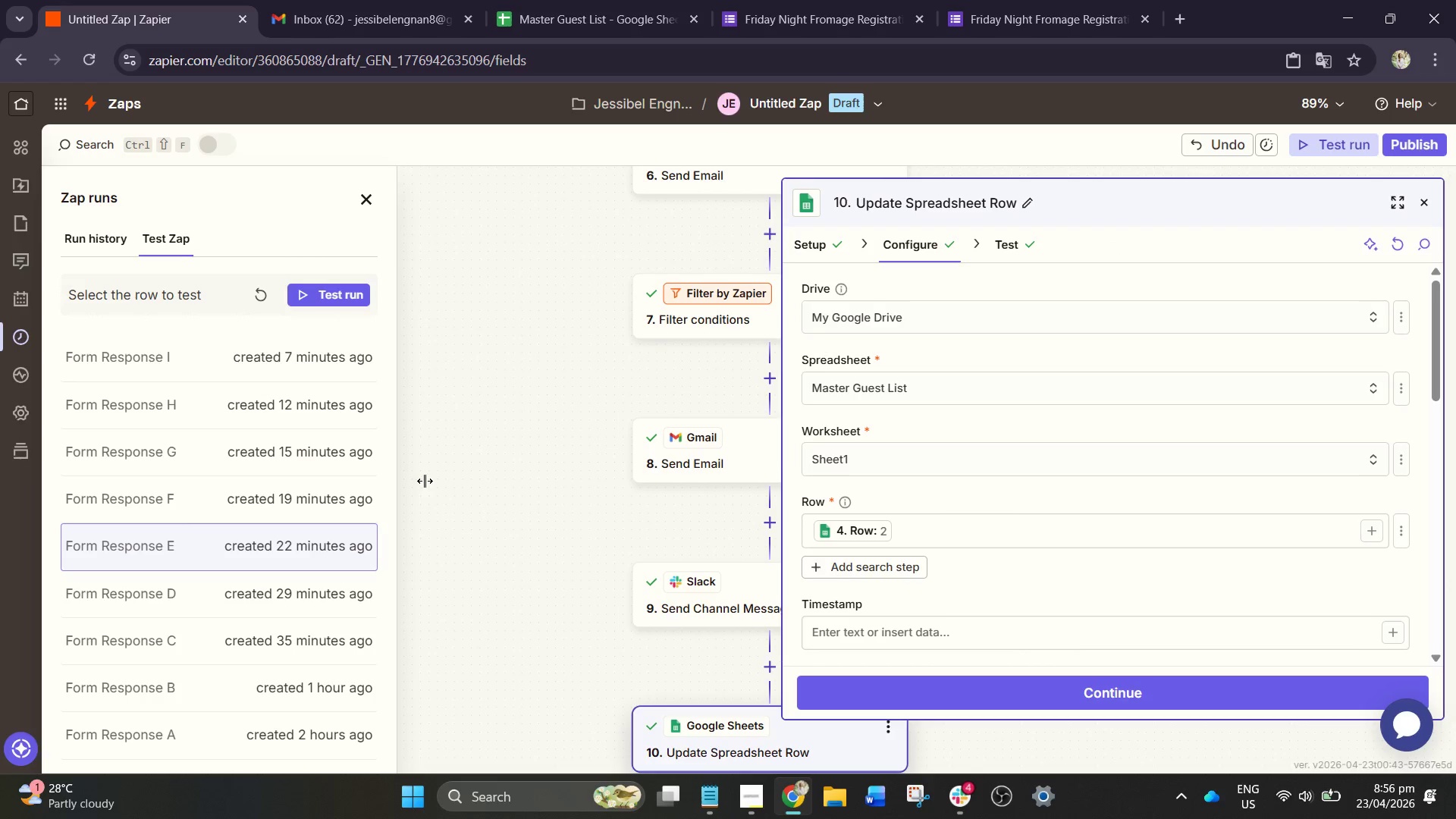 
left_click([710, 304])
 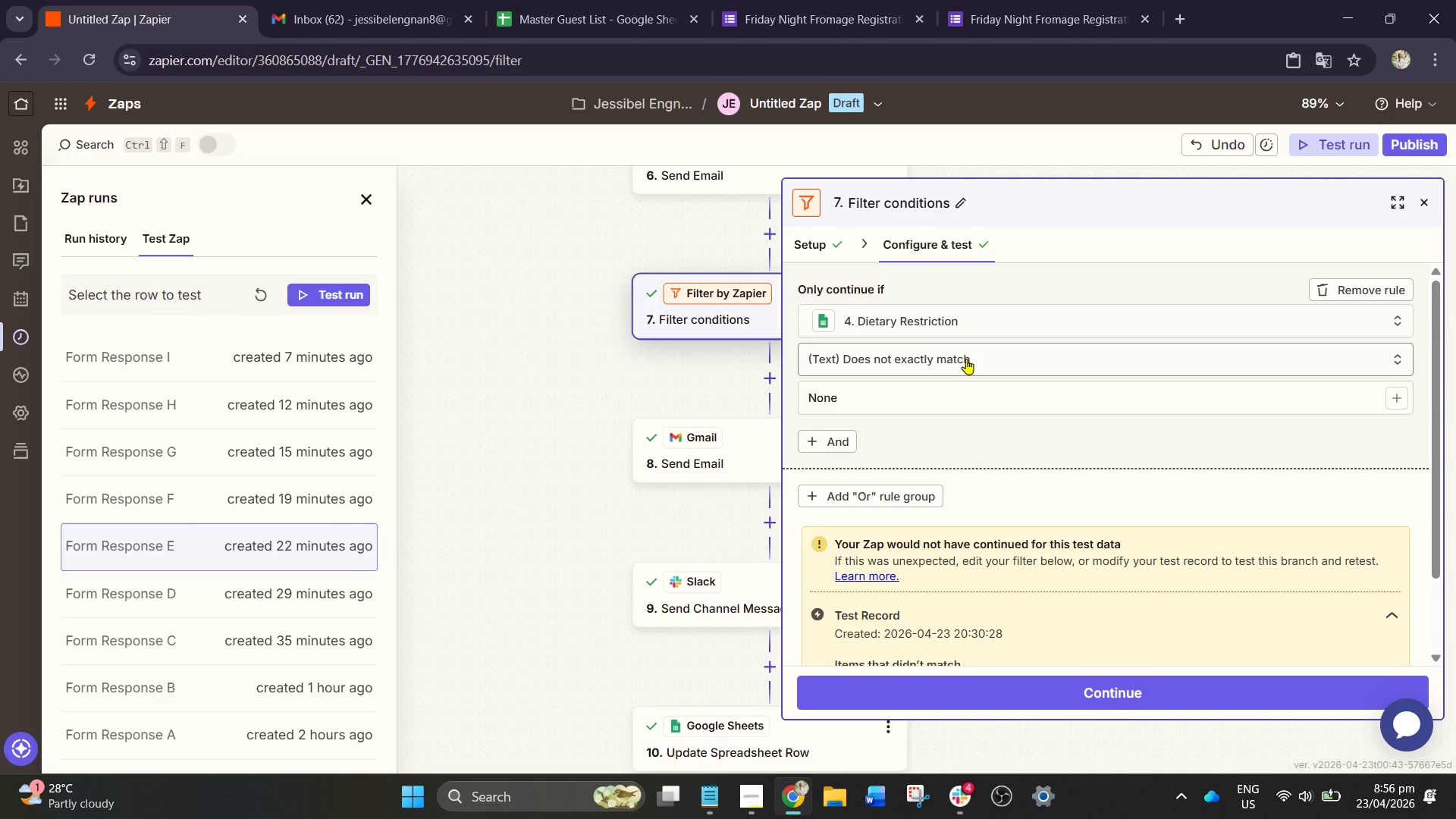 
wait(6.16)
 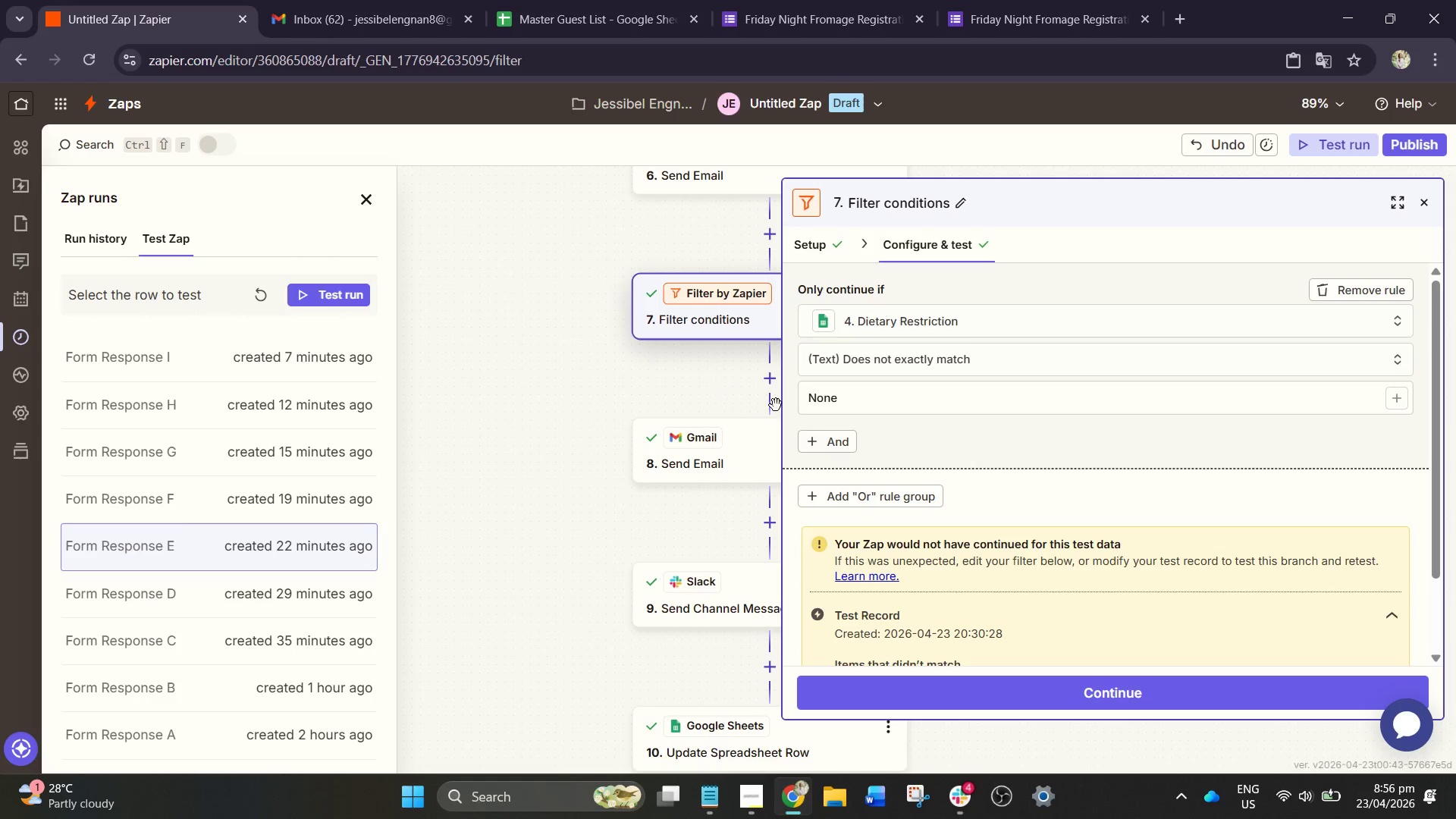 
left_click([966, 359])
 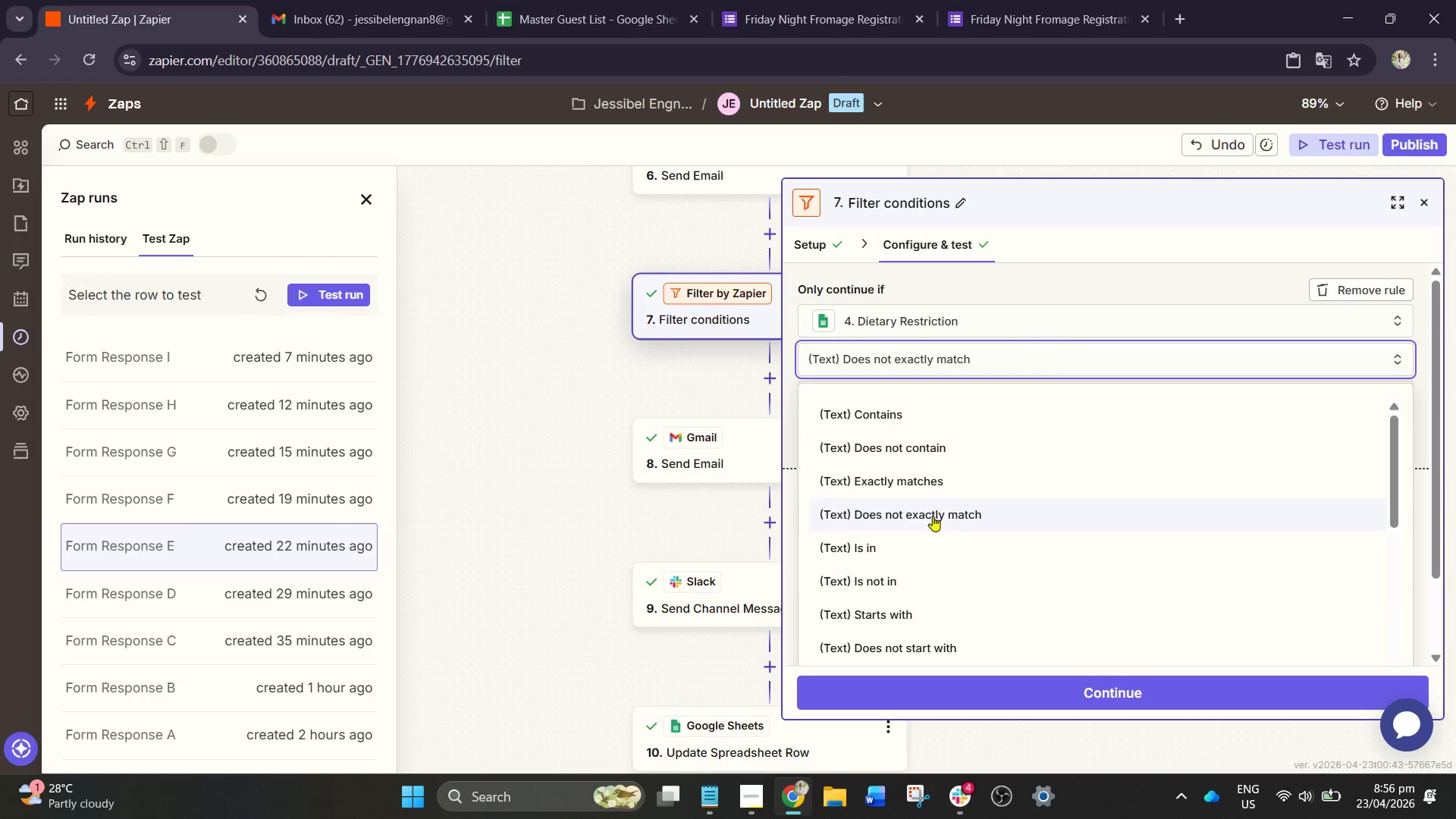 
wait(9.08)
 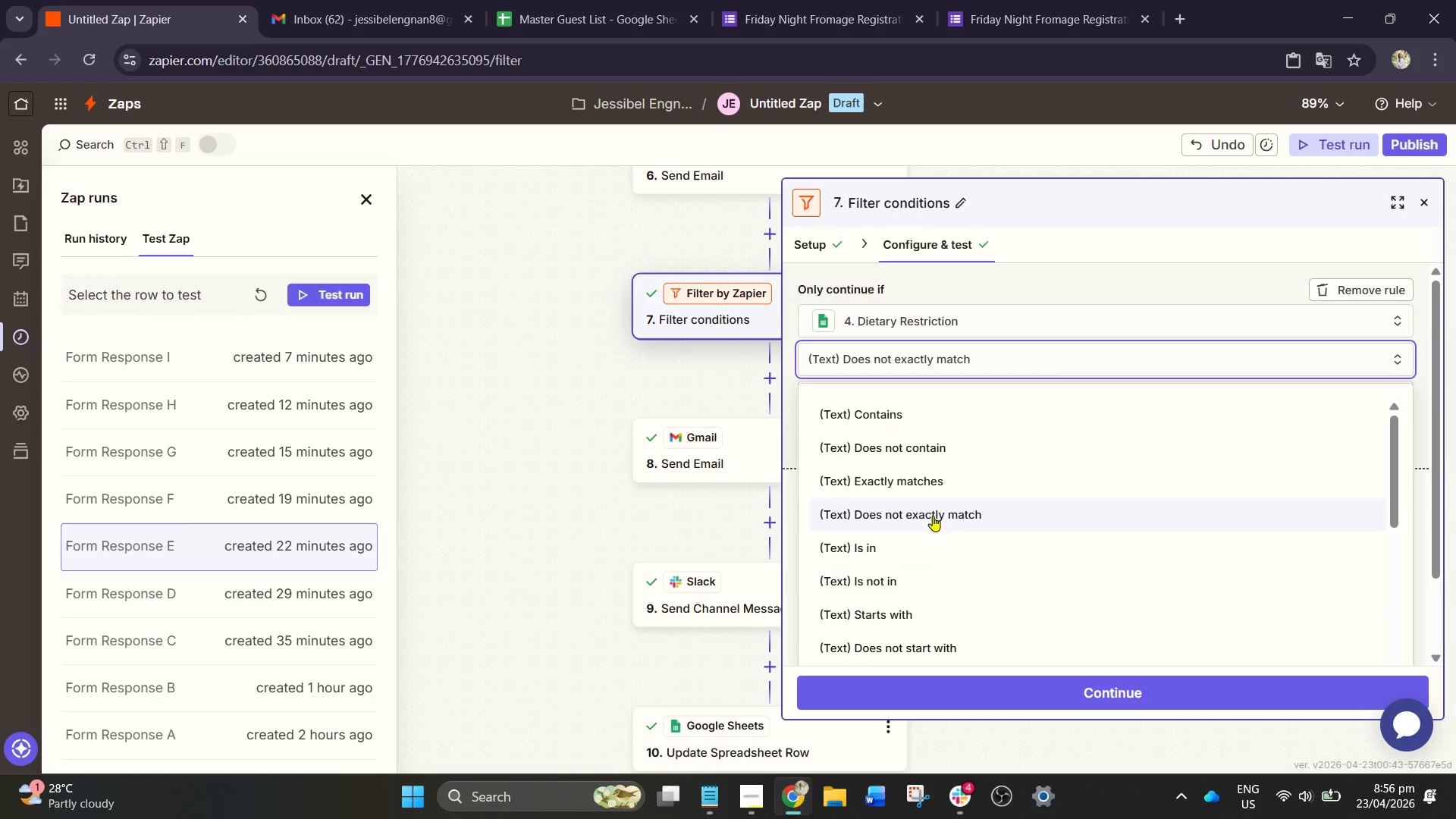 
left_click([592, 384])
 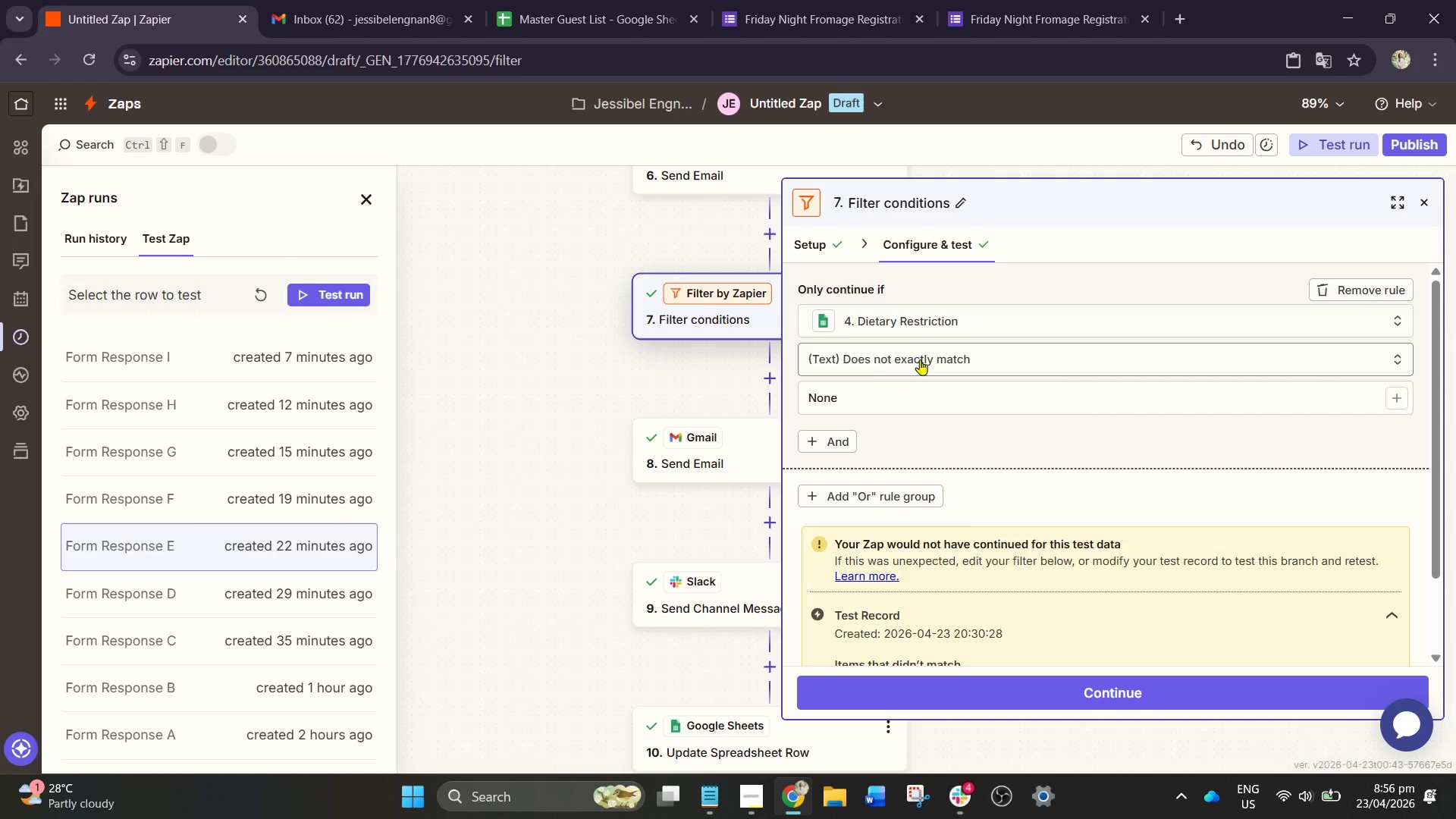 
wait(10.22)
 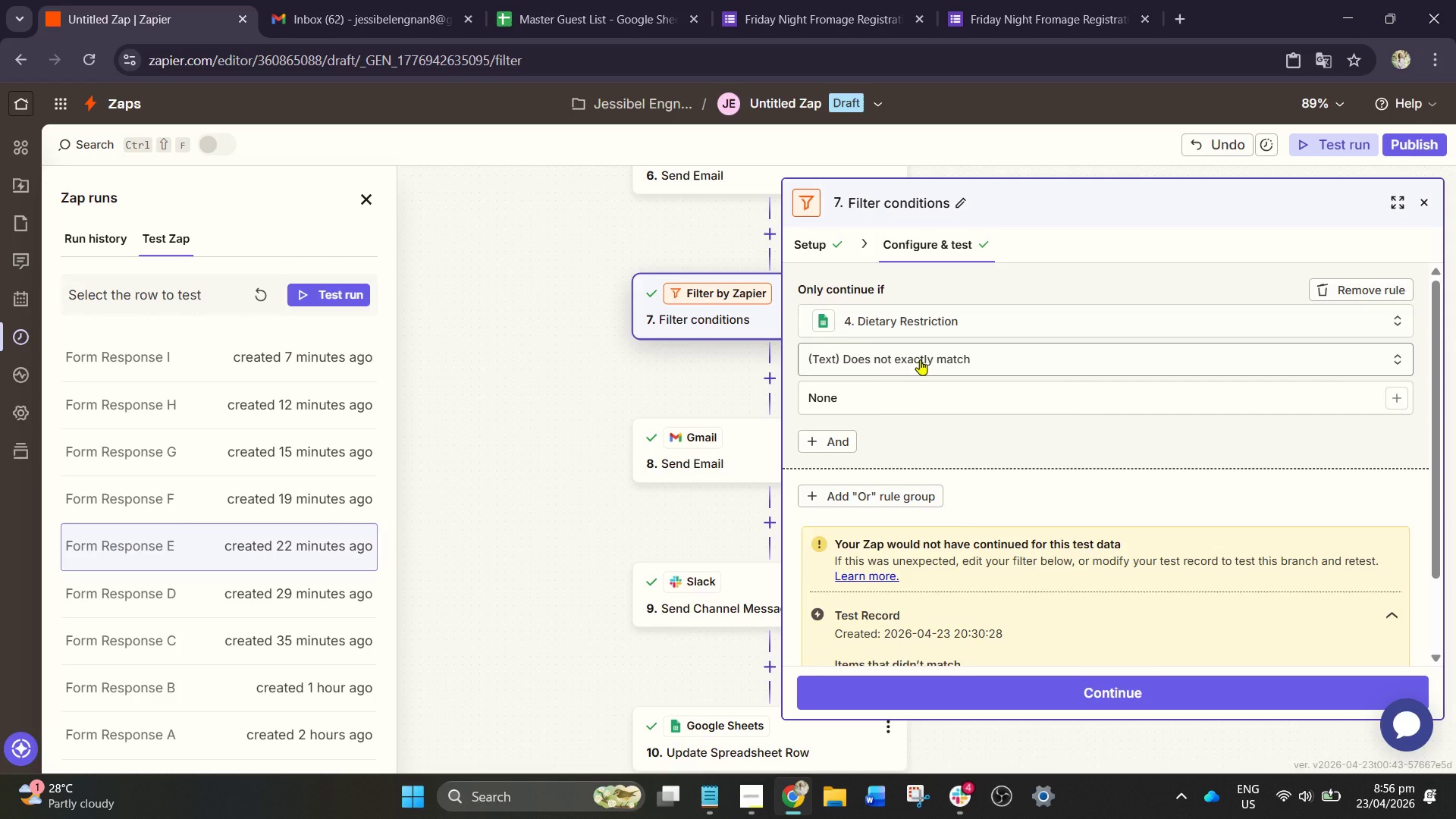 
left_click([920, 359])
 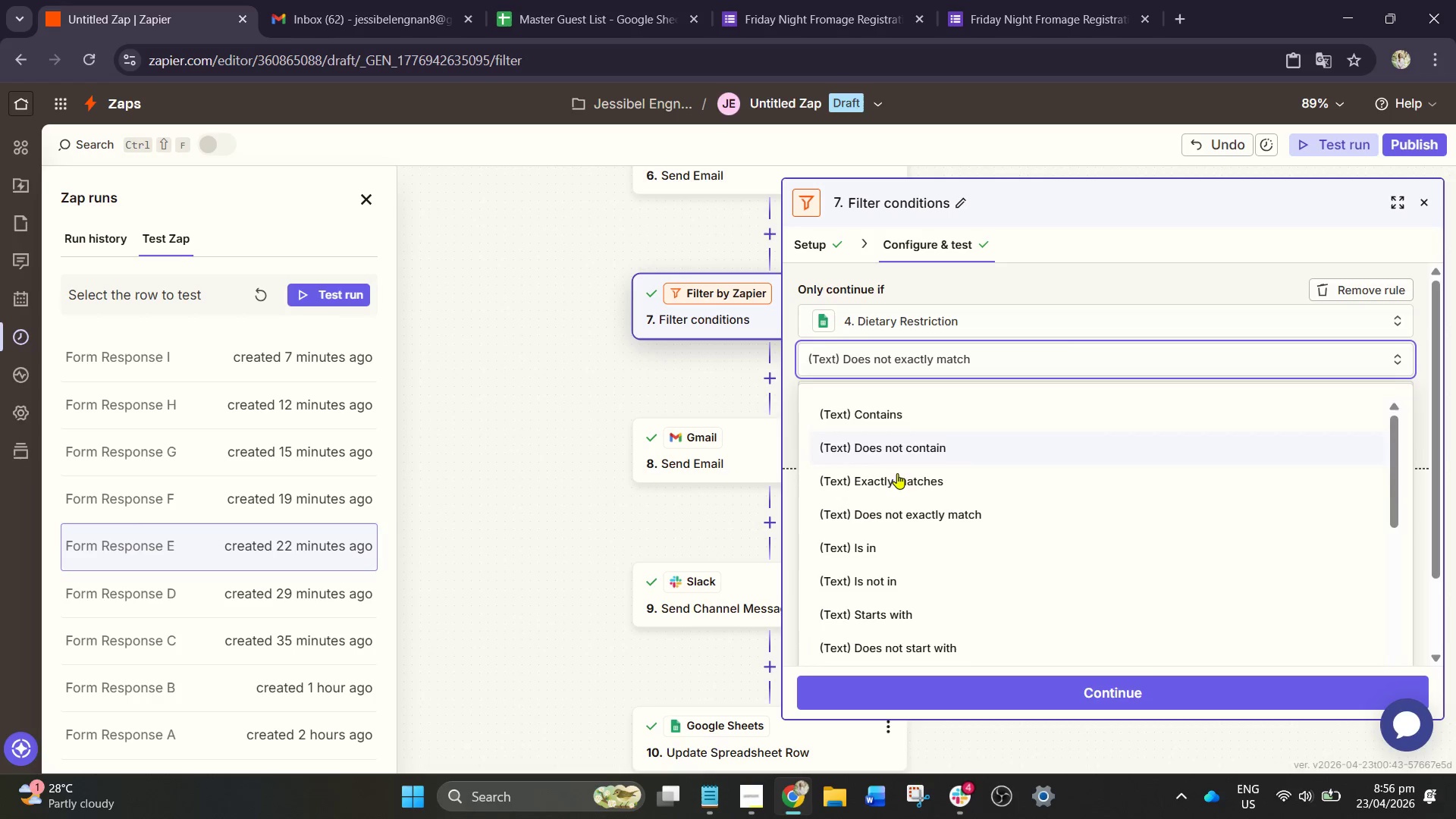 
scroll: coordinate [935, 555], scroll_direction: down, amount: 6.0
 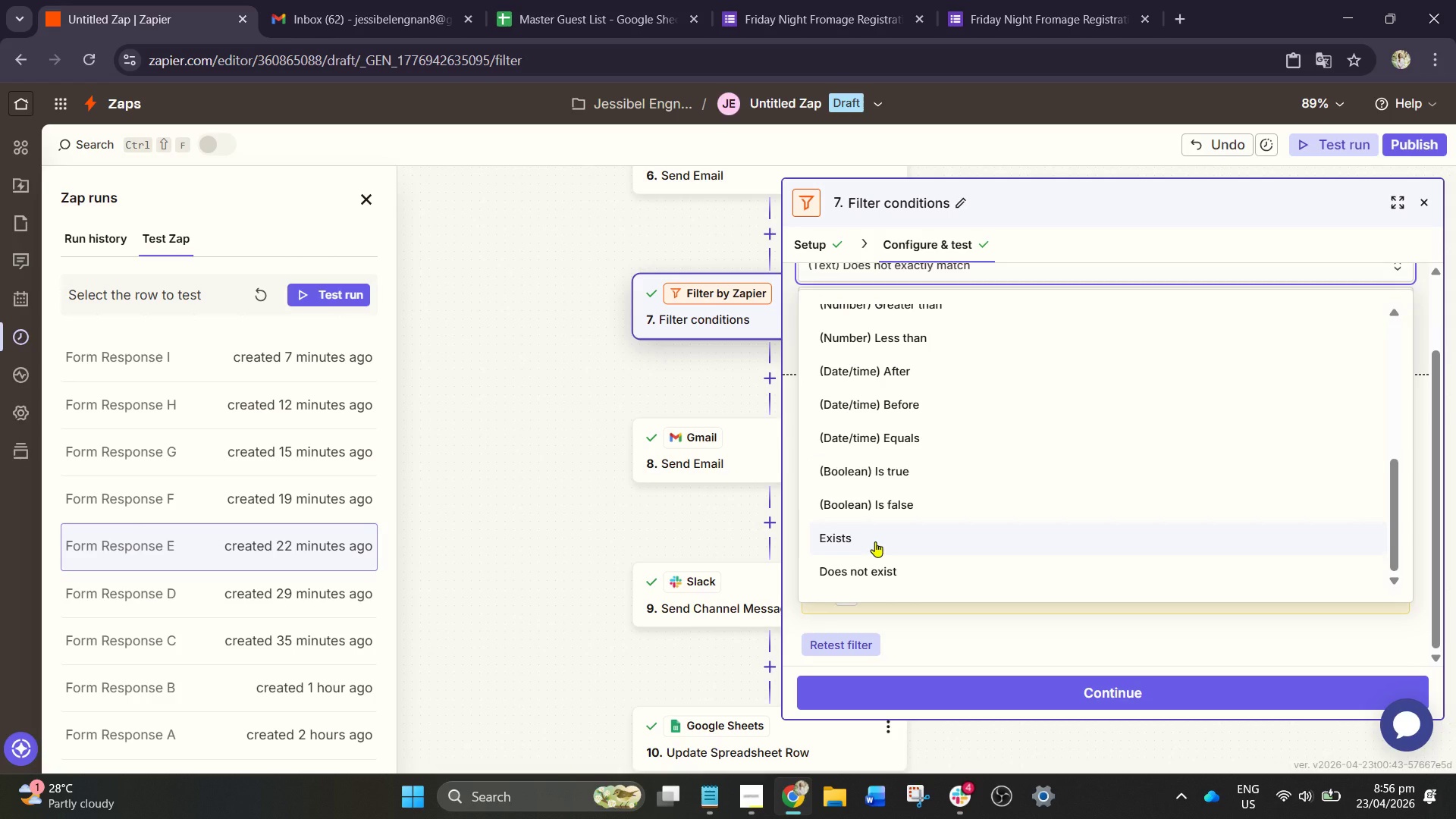 
scroll: coordinate [873, 539], scroll_direction: up, amount: 1.0
 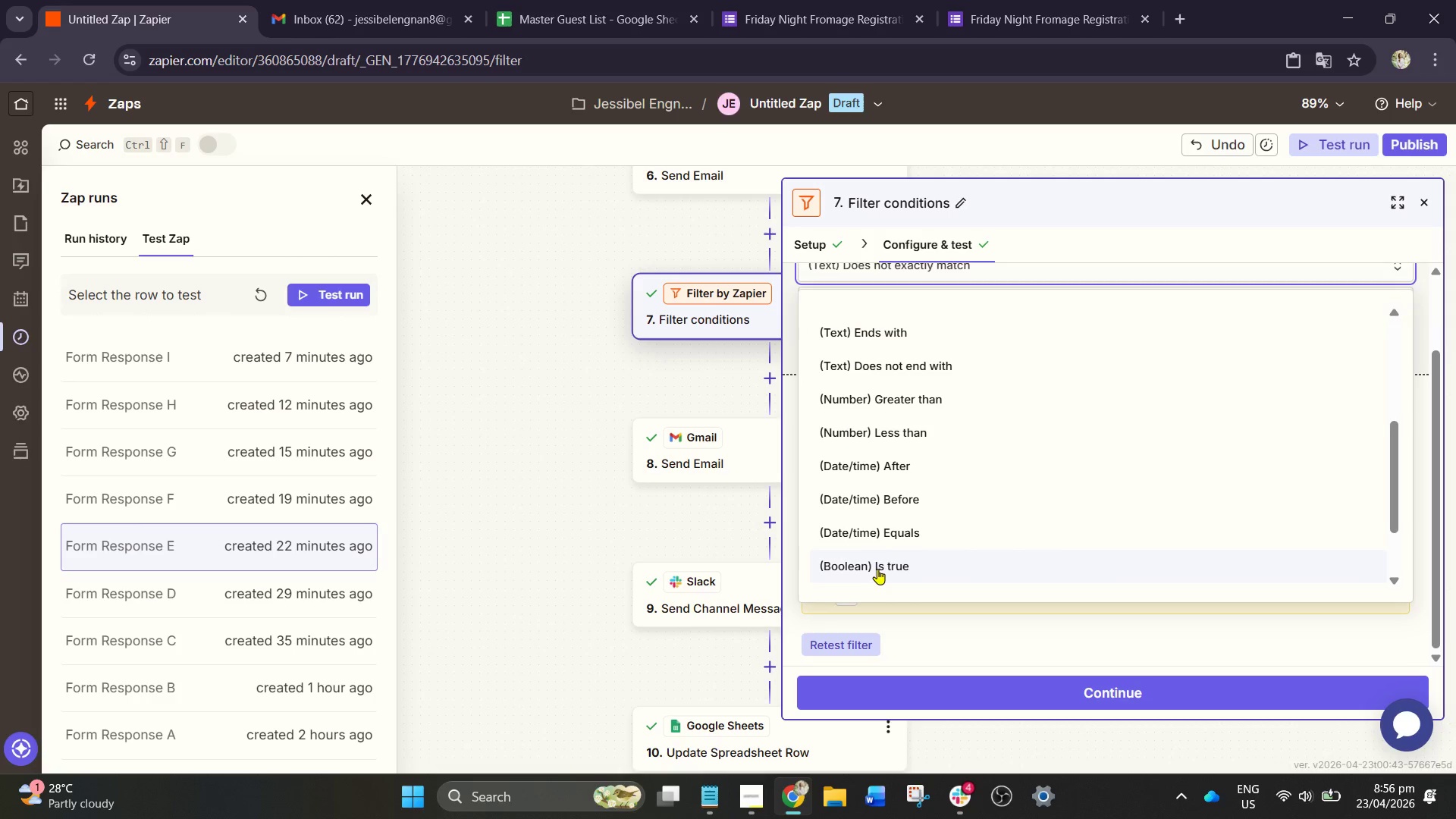 
scroll: coordinate [880, 551], scroll_direction: down, amount: 3.0
 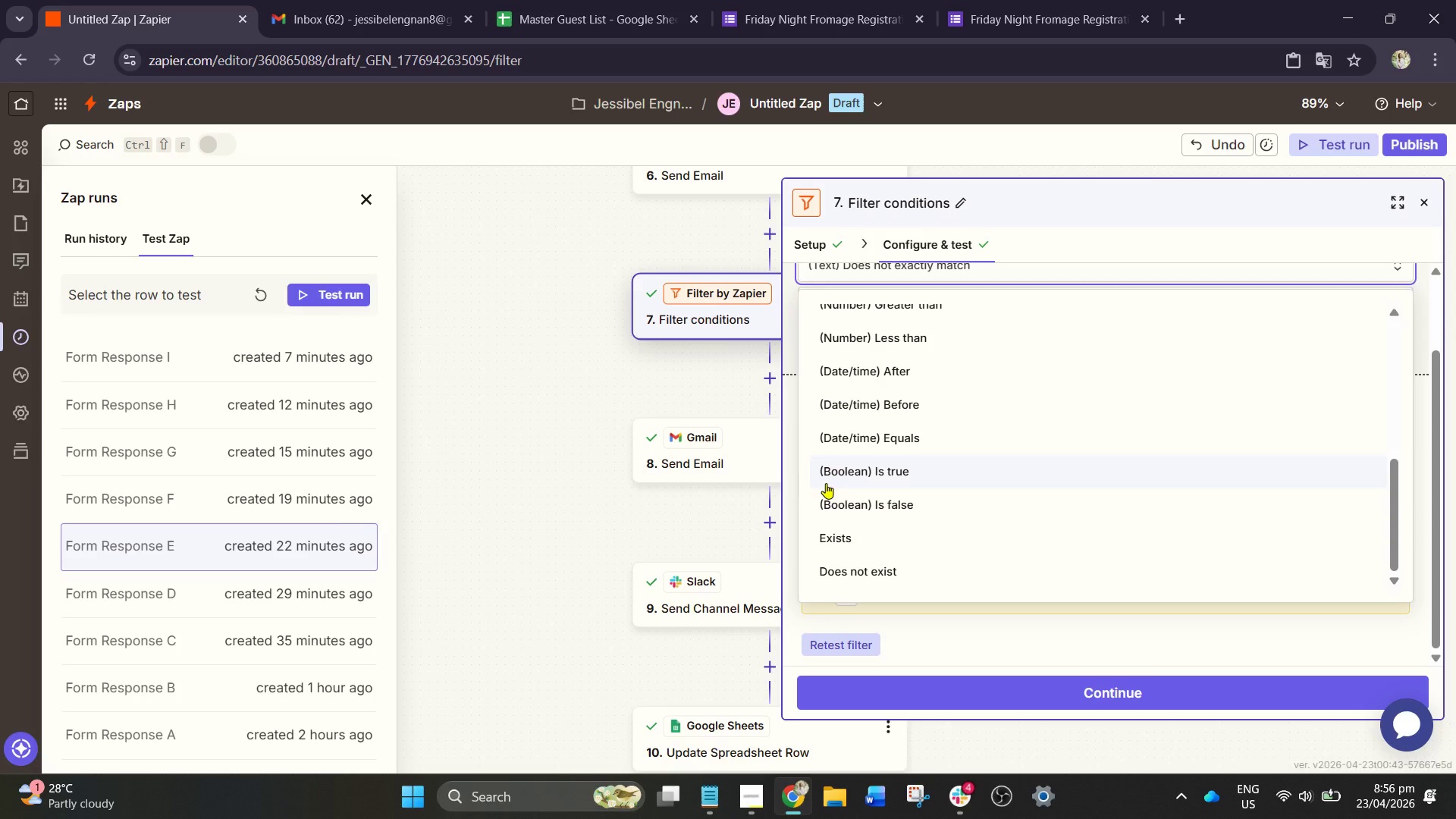 
left_click([753, 786])